 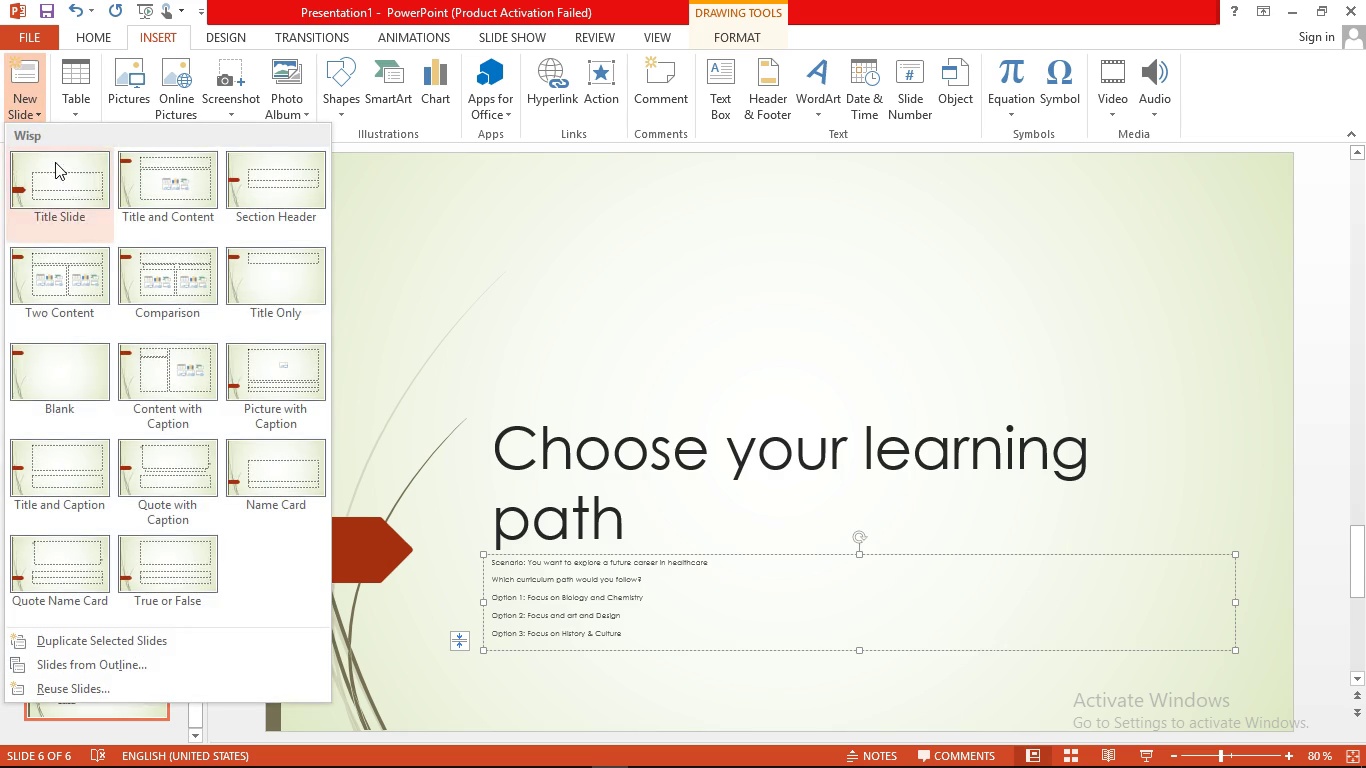 
left_click([66, 183])
 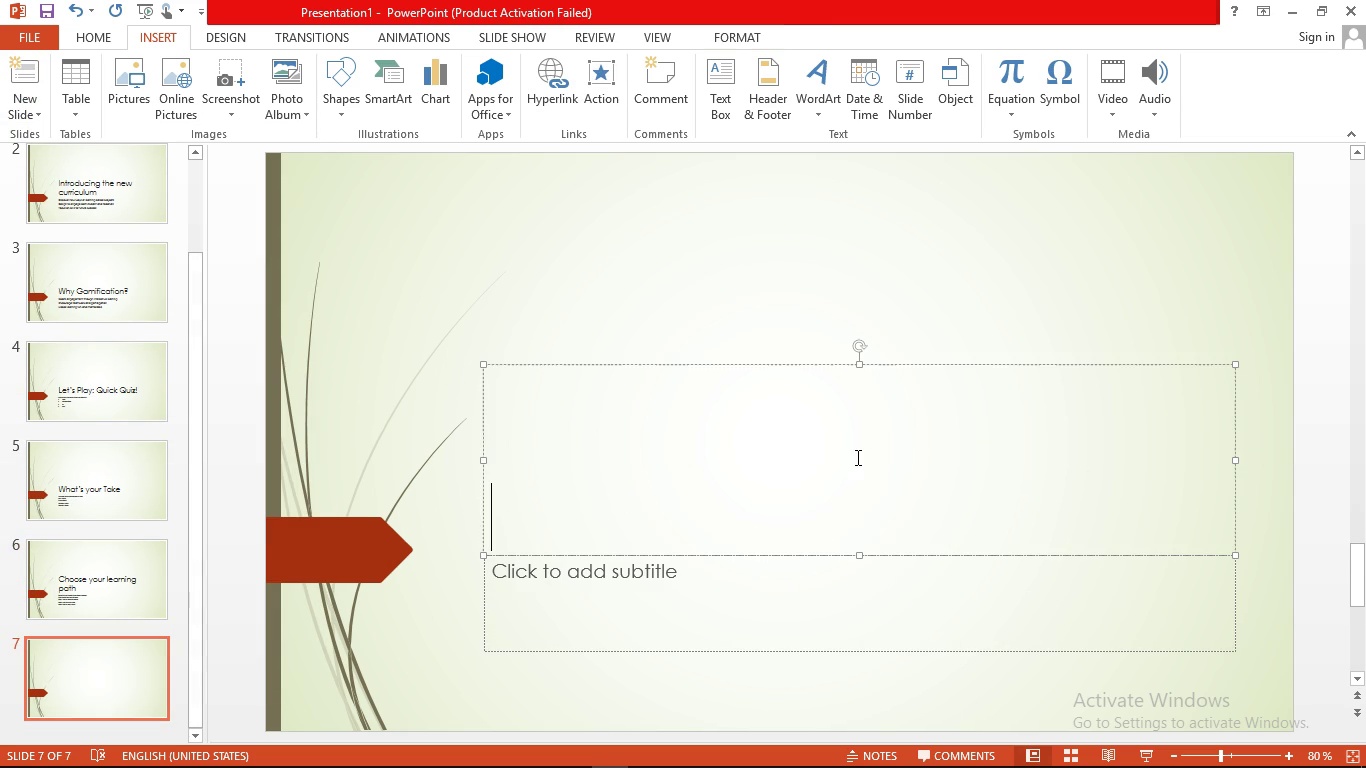 
left_click([856, 457])
 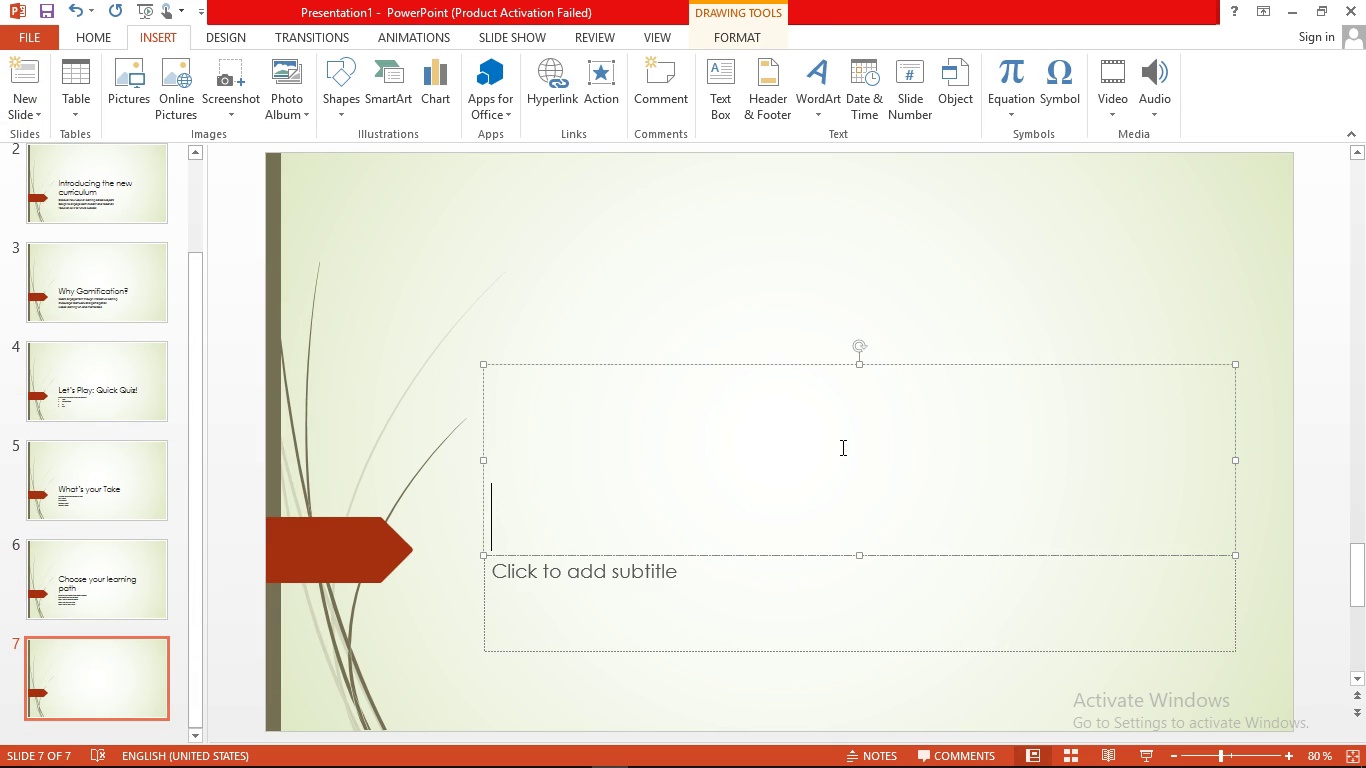 
wait(12.57)
 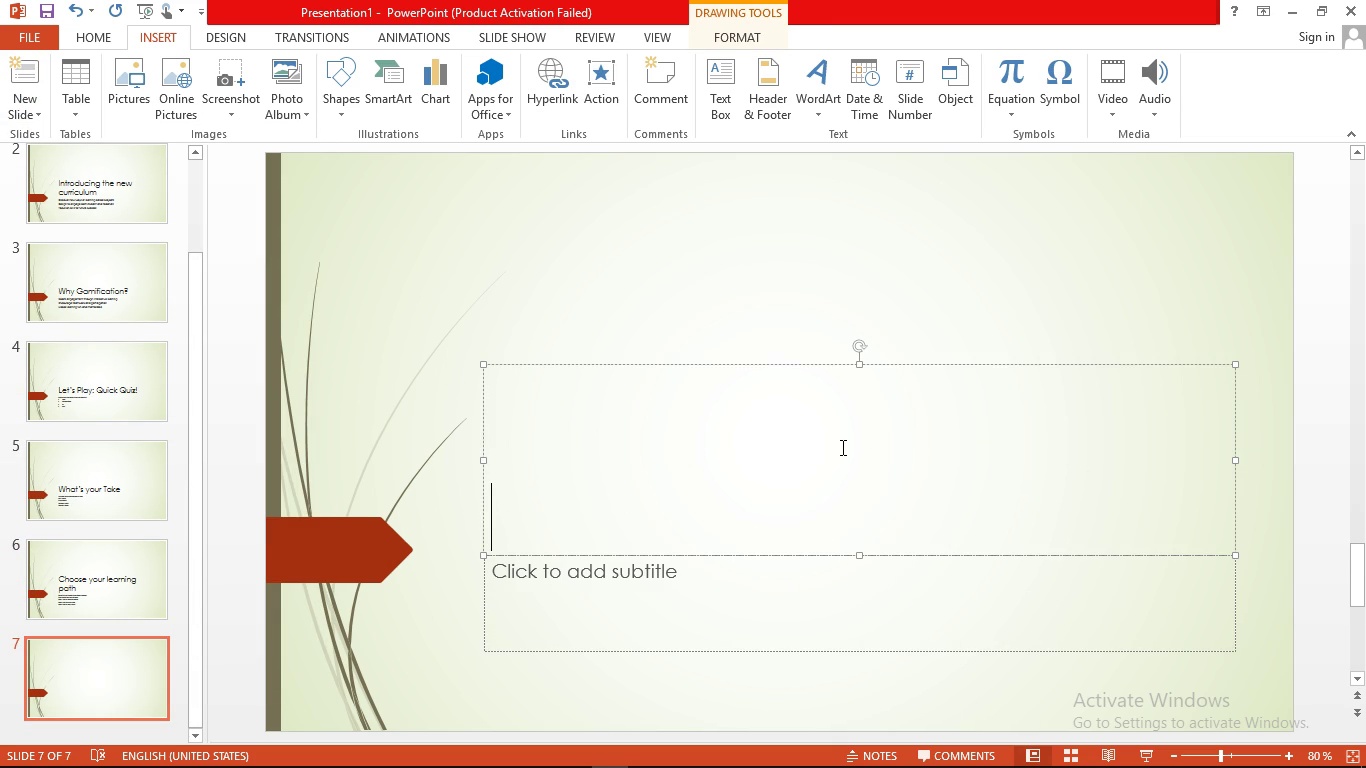 
type(level up togerther )
 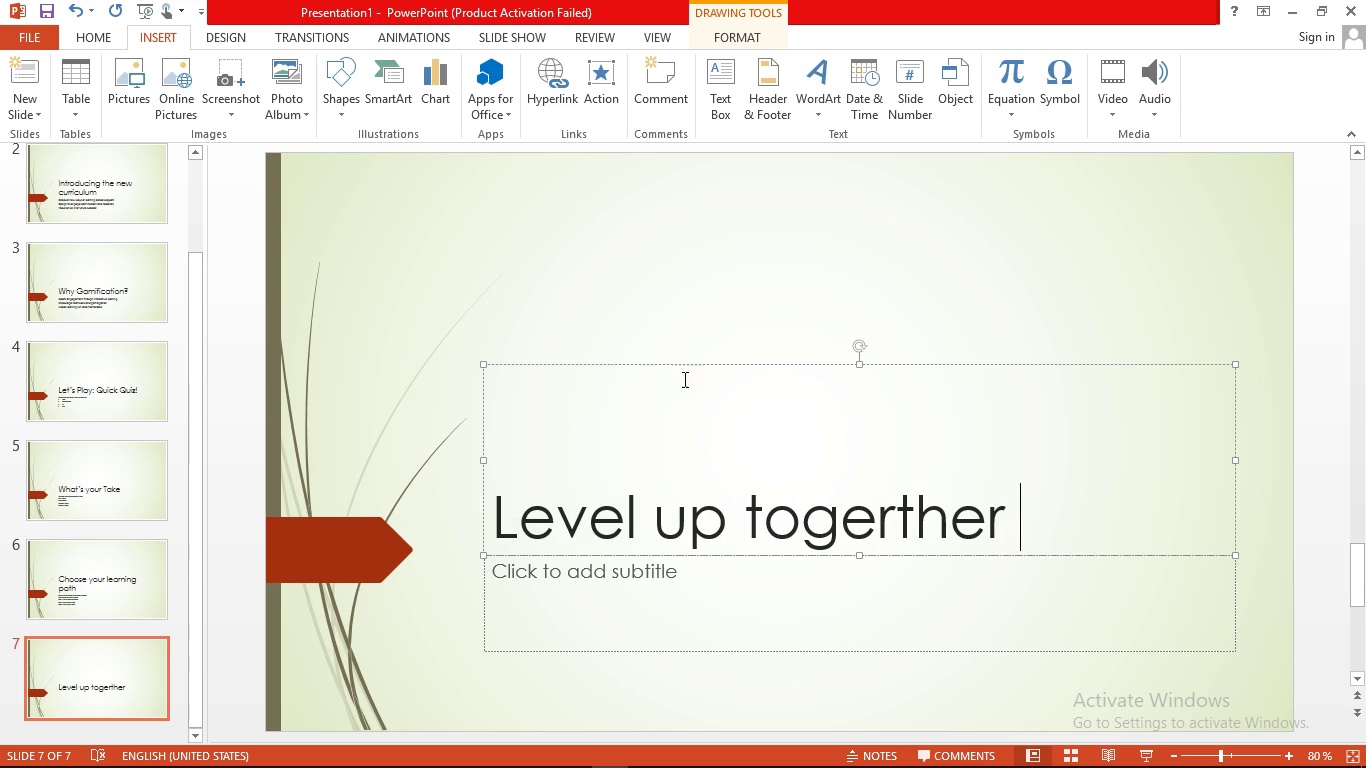 
left_click([683, 580])
 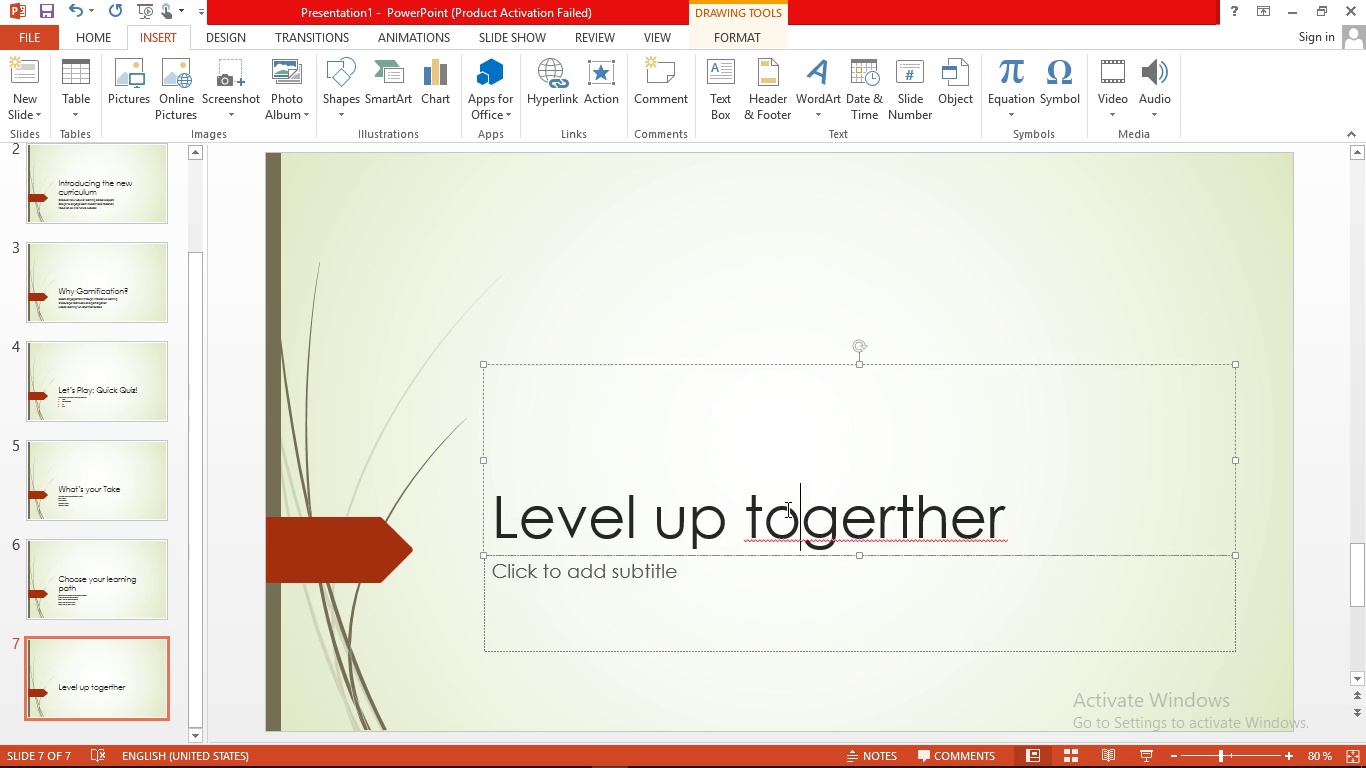 
right_click([786, 509])
 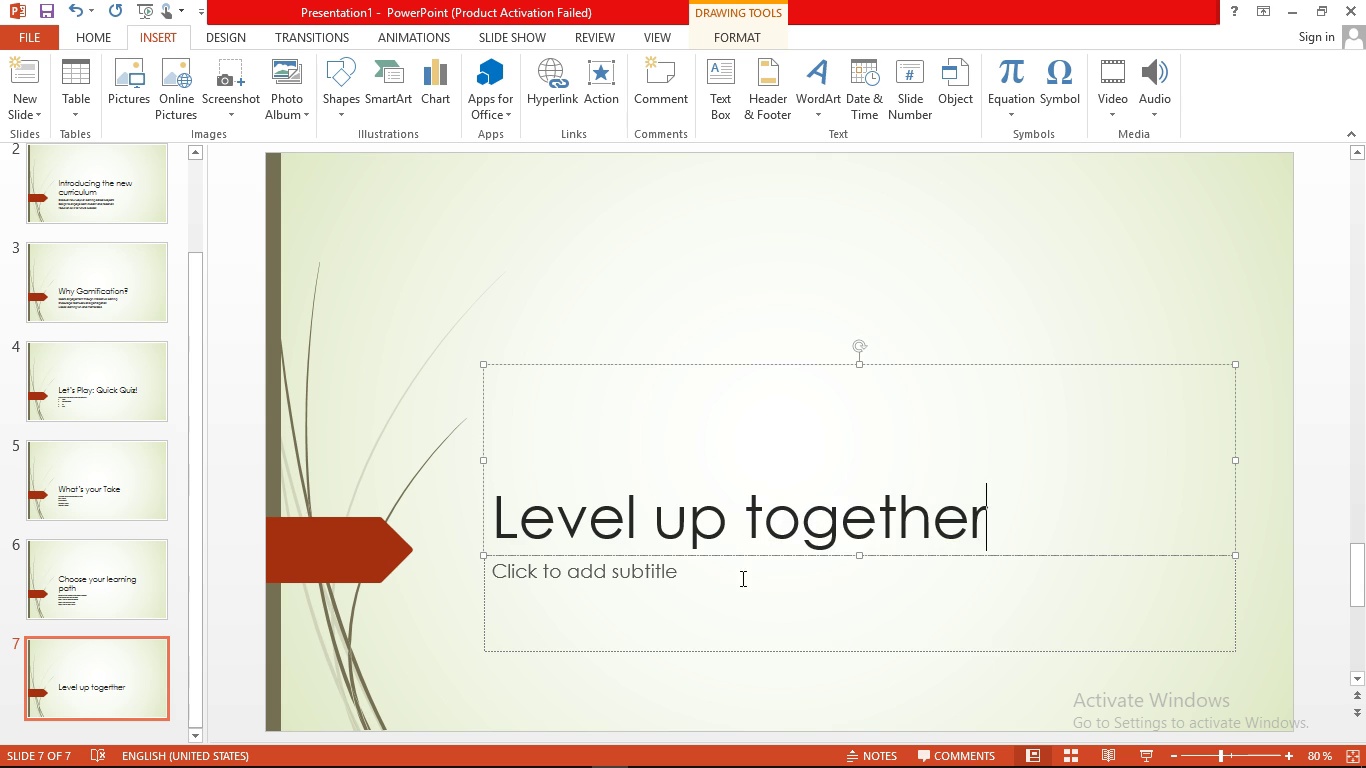 
double_click([716, 595])